 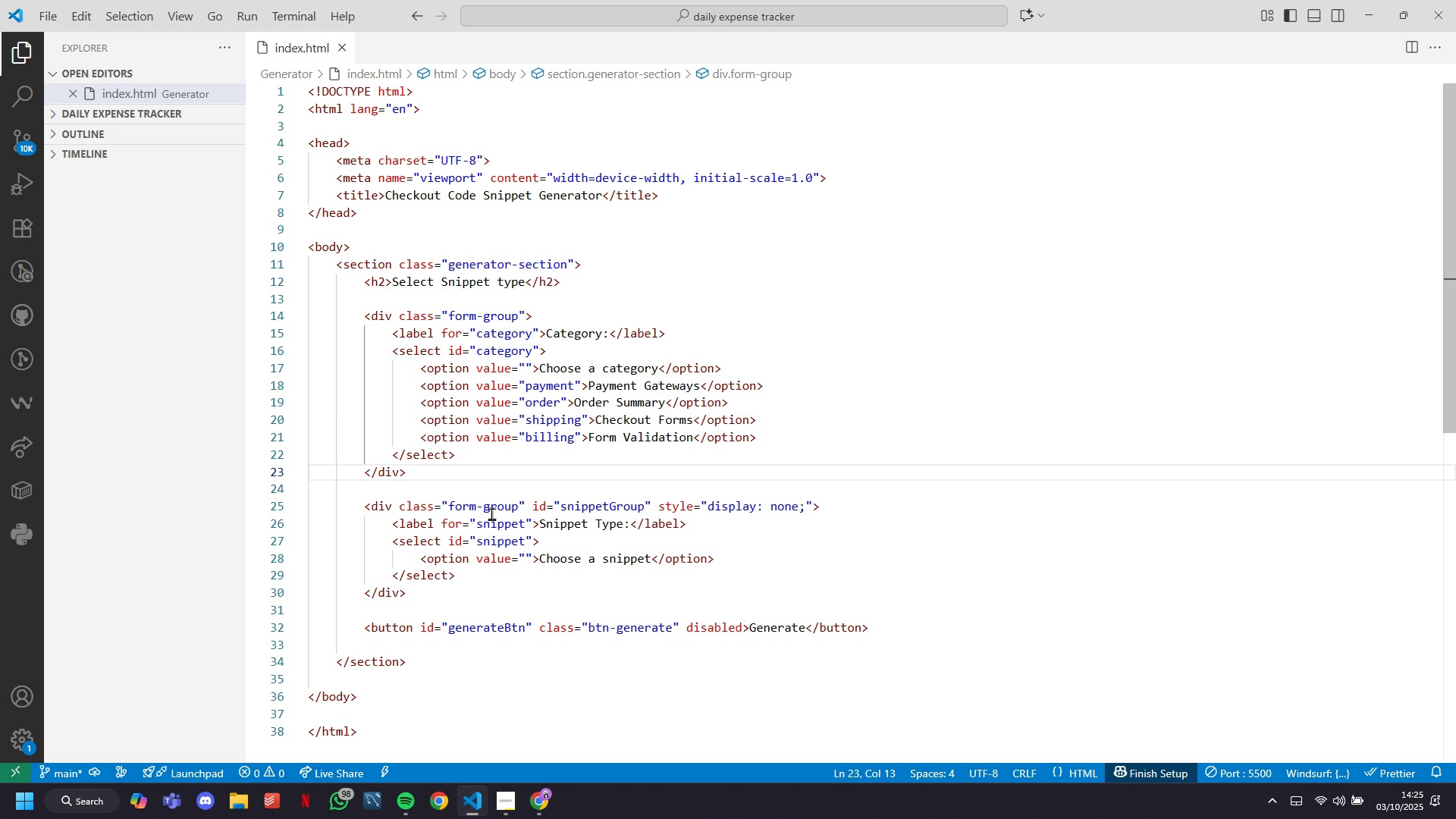 
mouse_move([447, 620])
 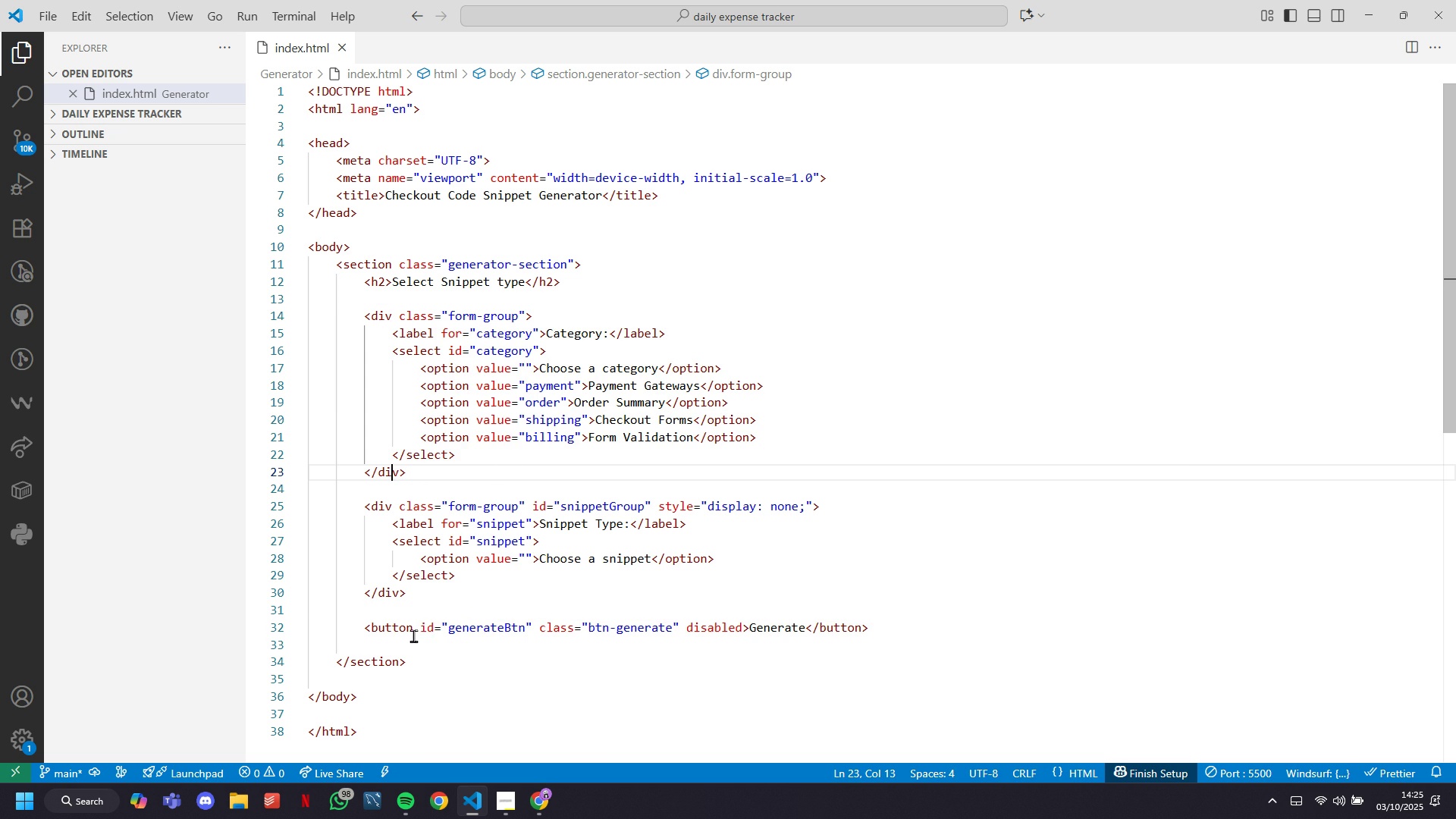 
left_click([413, 642])
 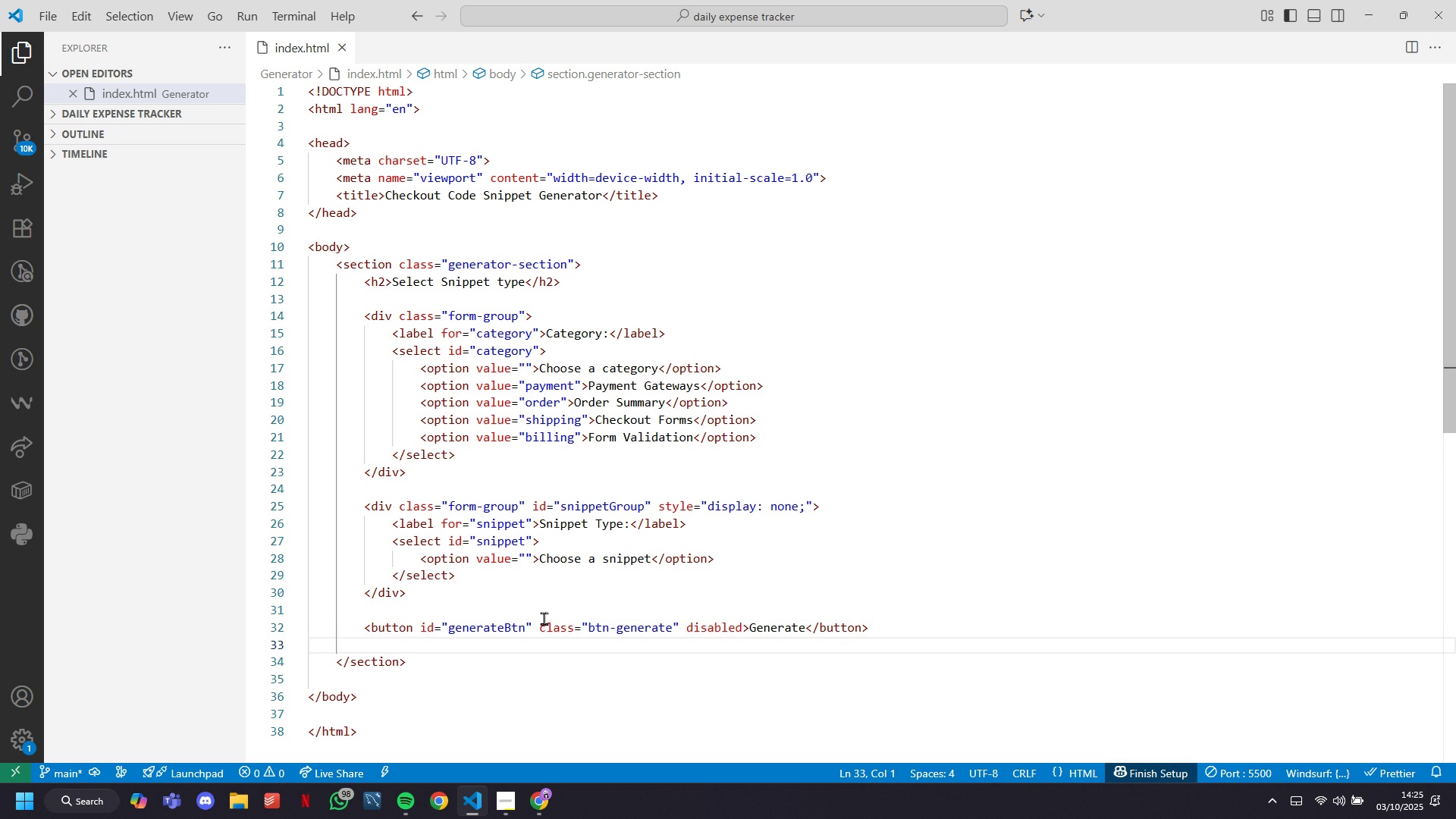 
key(Backspace)
 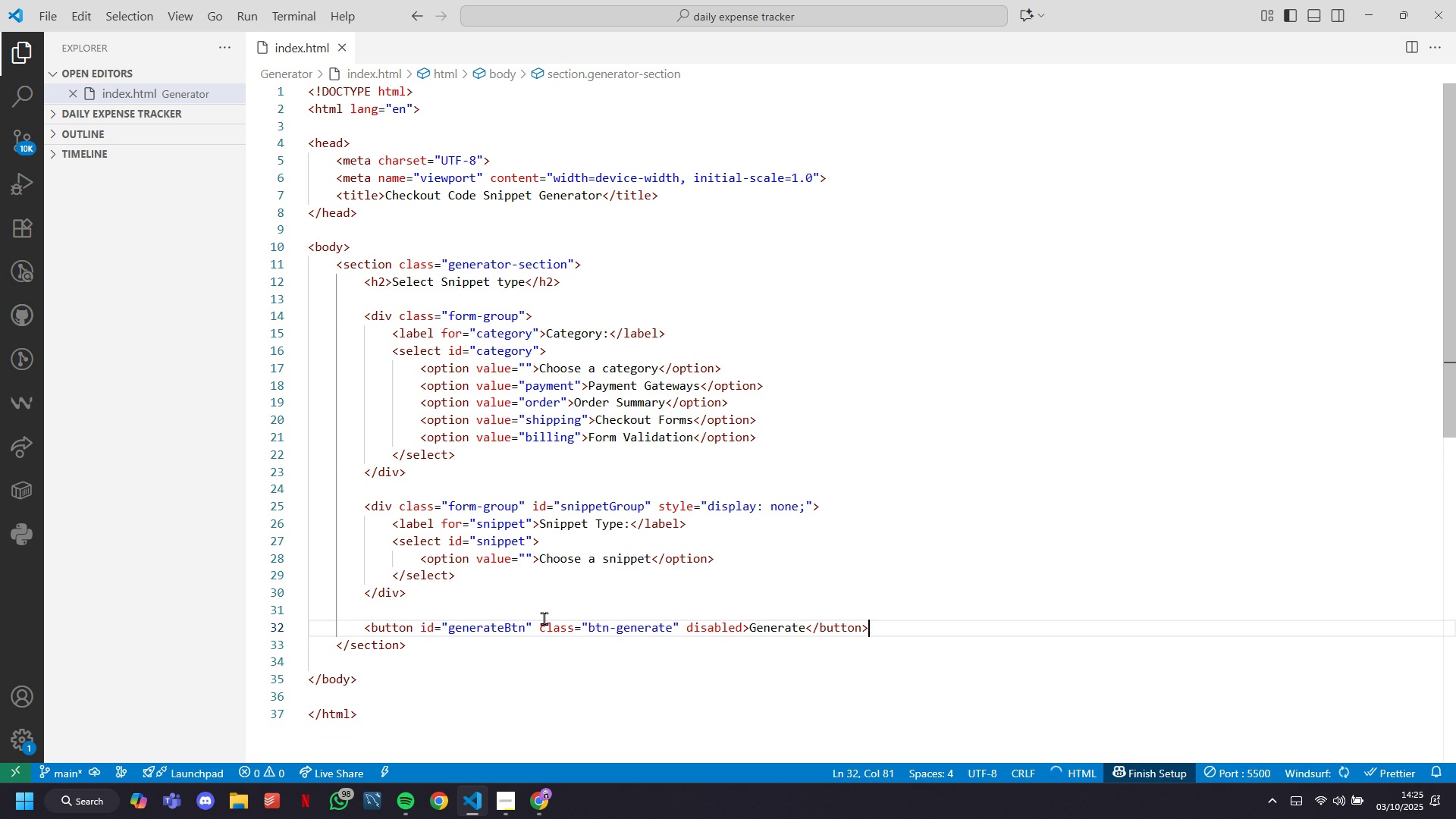 
key(ArrowUp)
 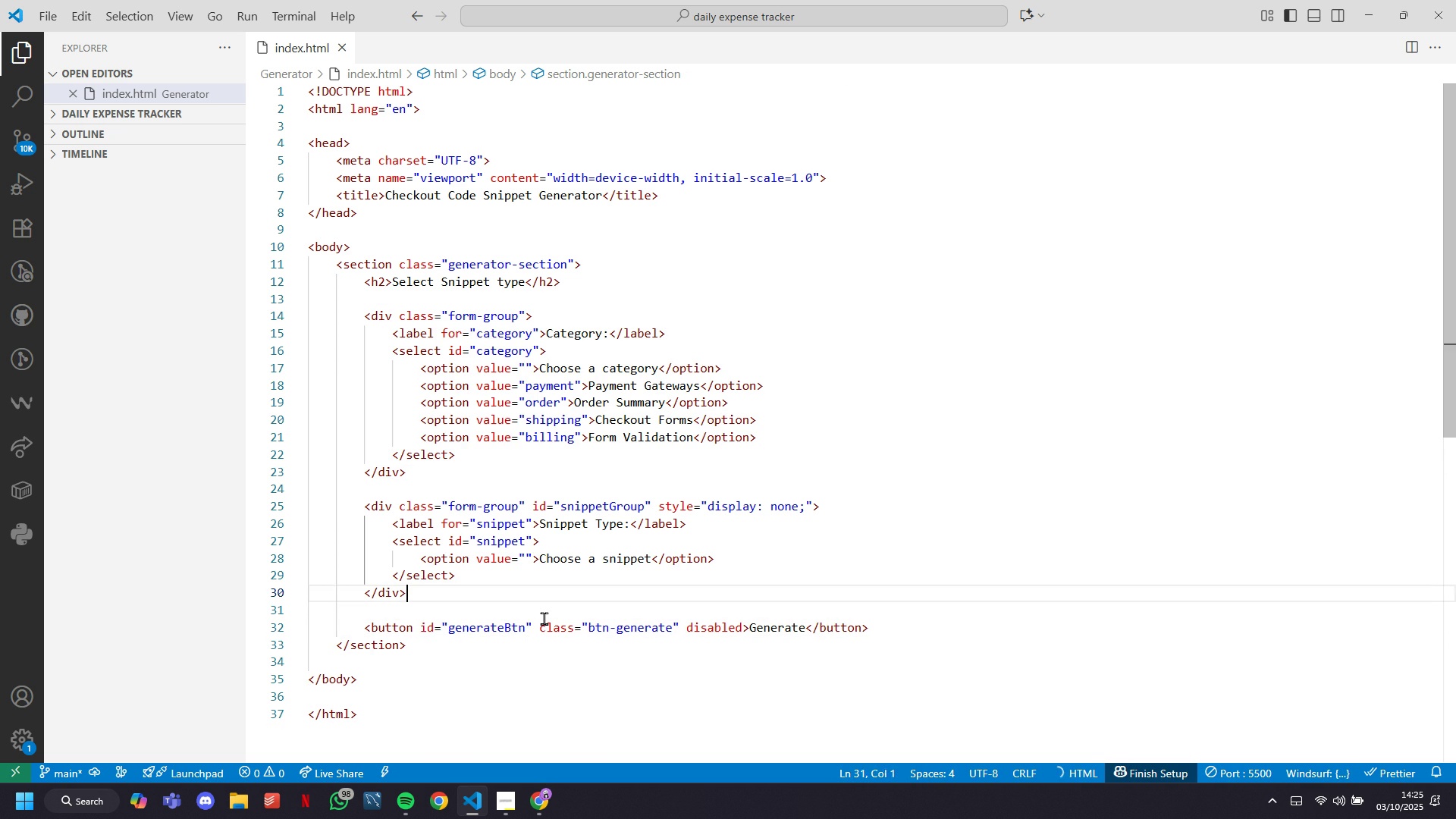 
key(ArrowUp)
 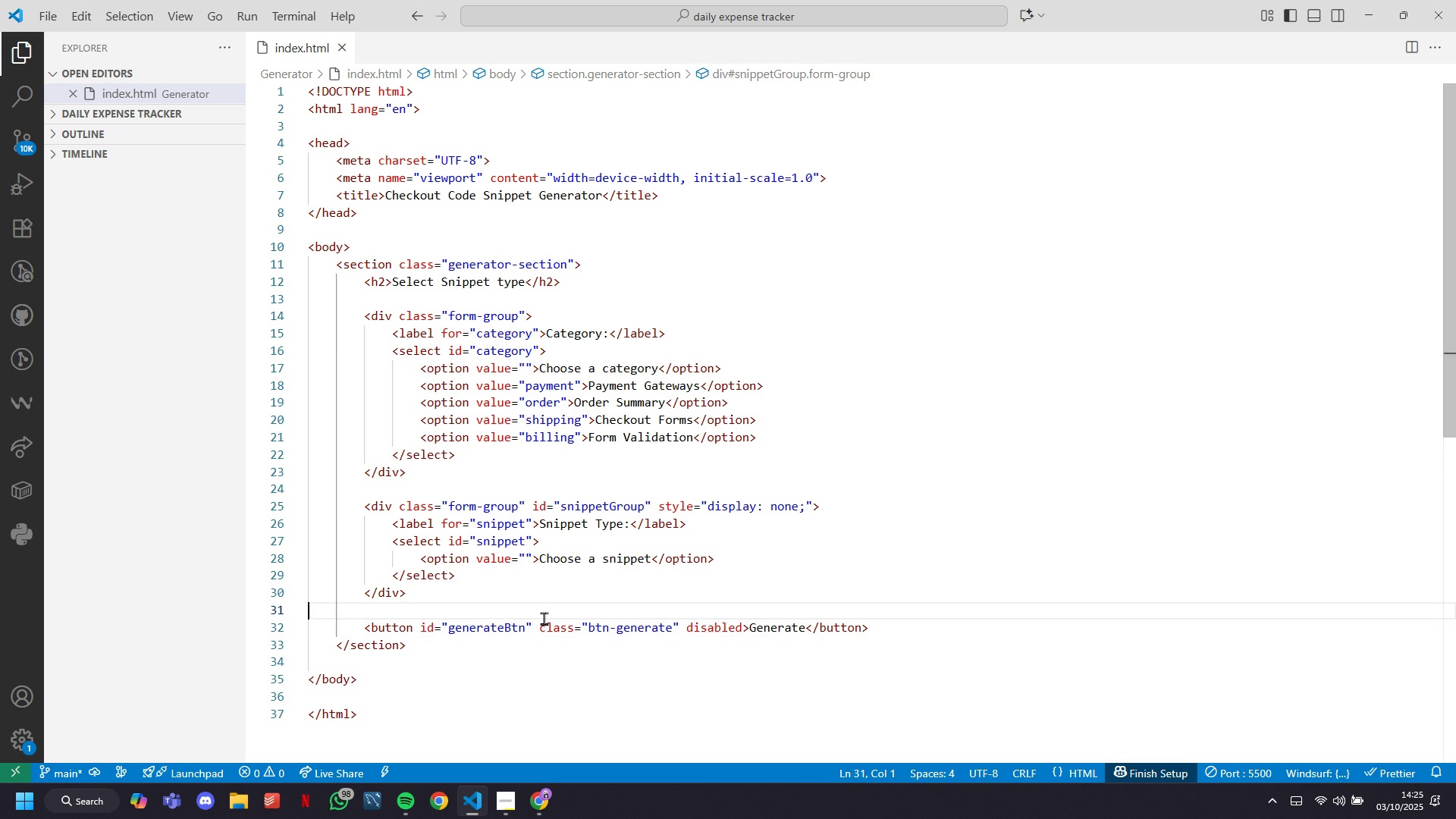 
key(ArrowDown)
 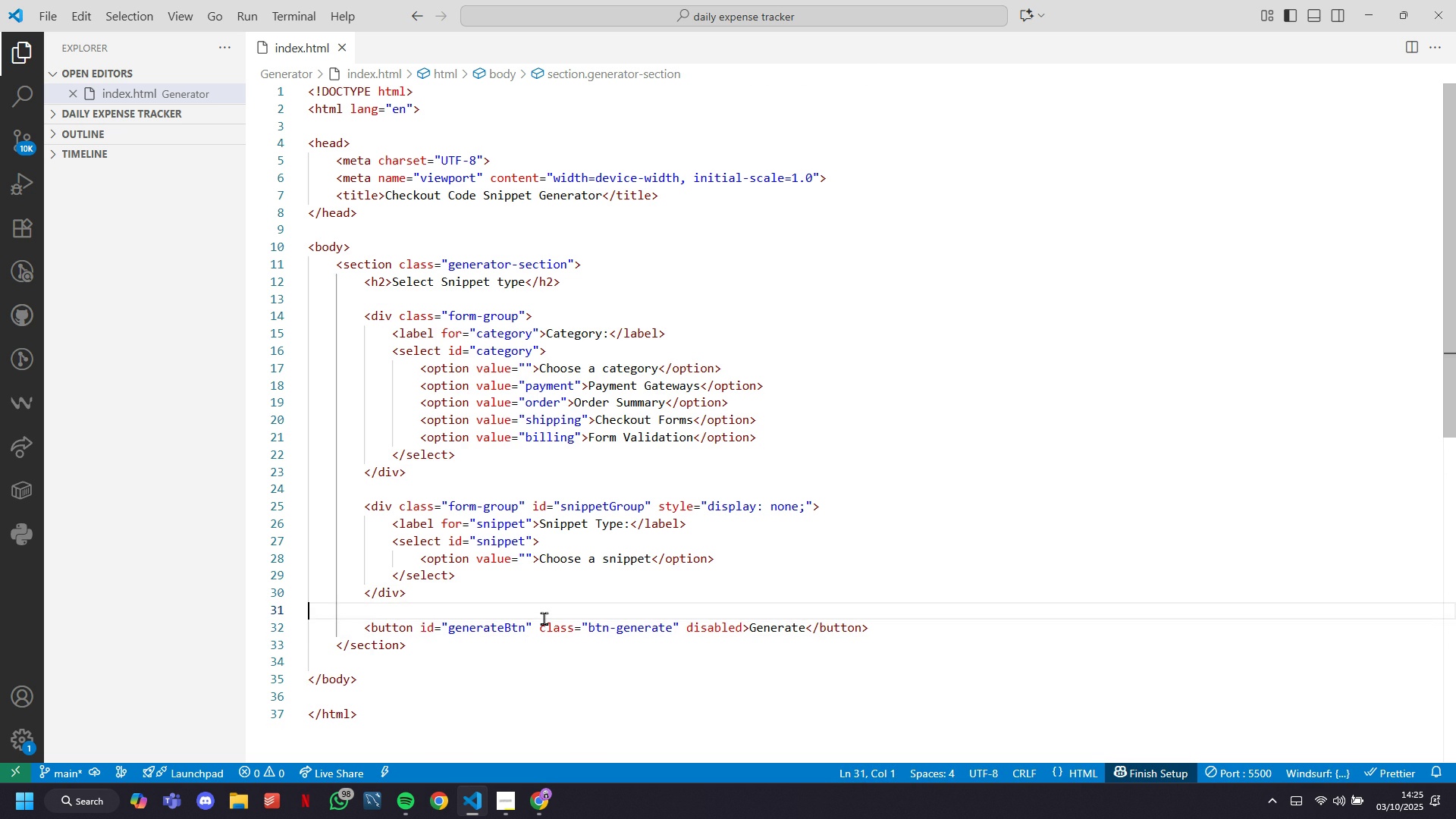 
key(Backspace)